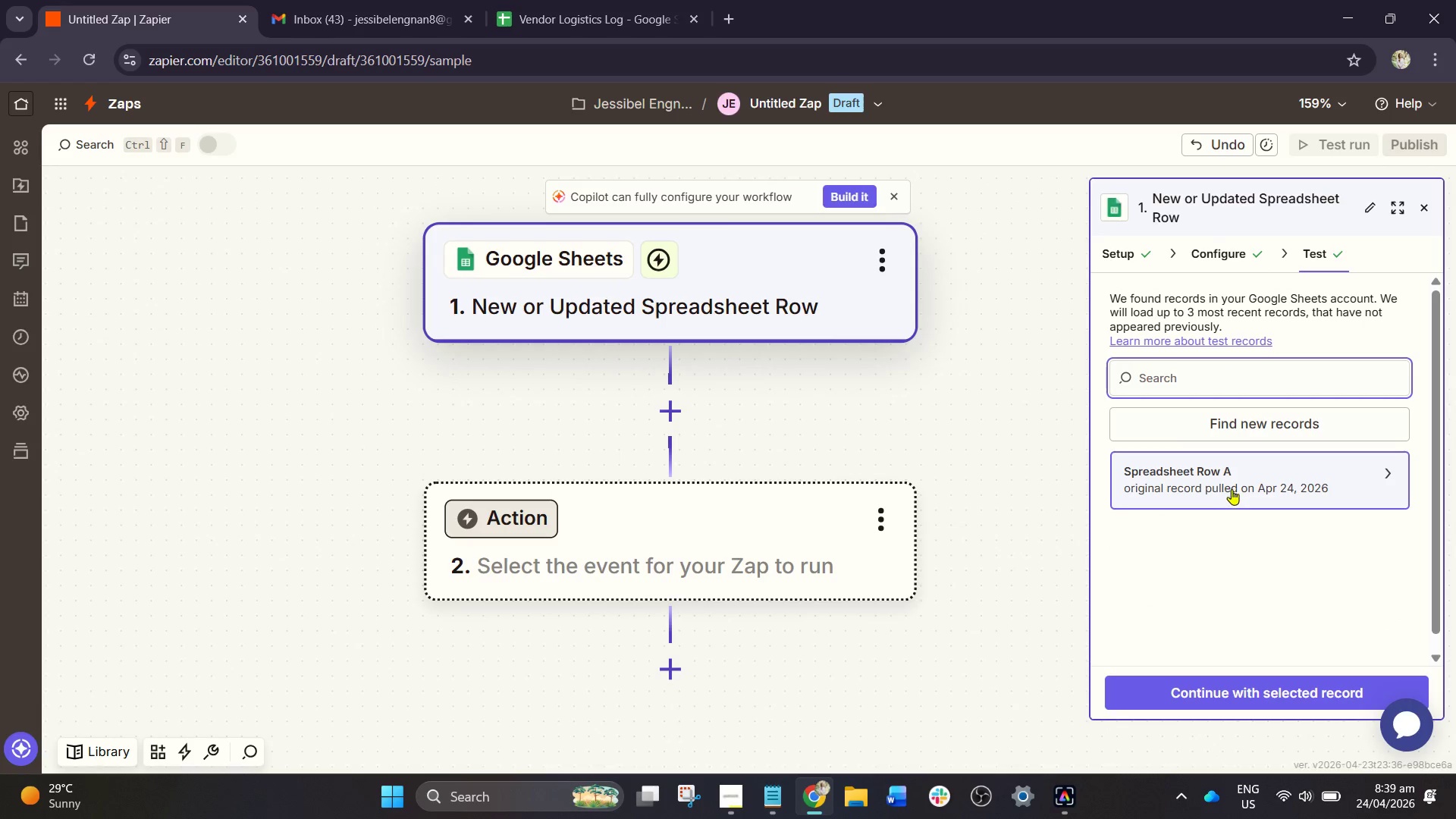 
left_click([1230, 491])
 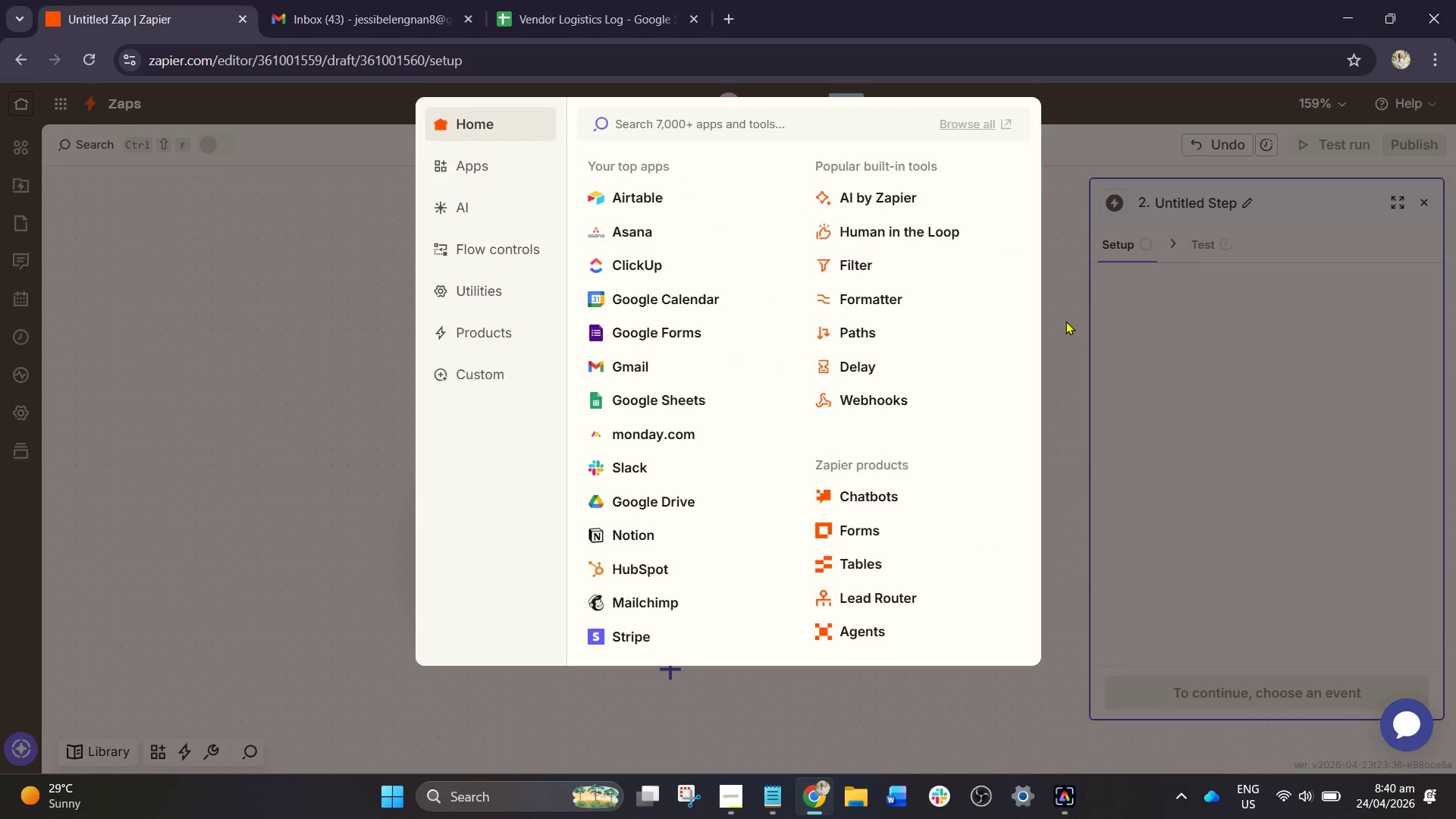 
wait(9.75)
 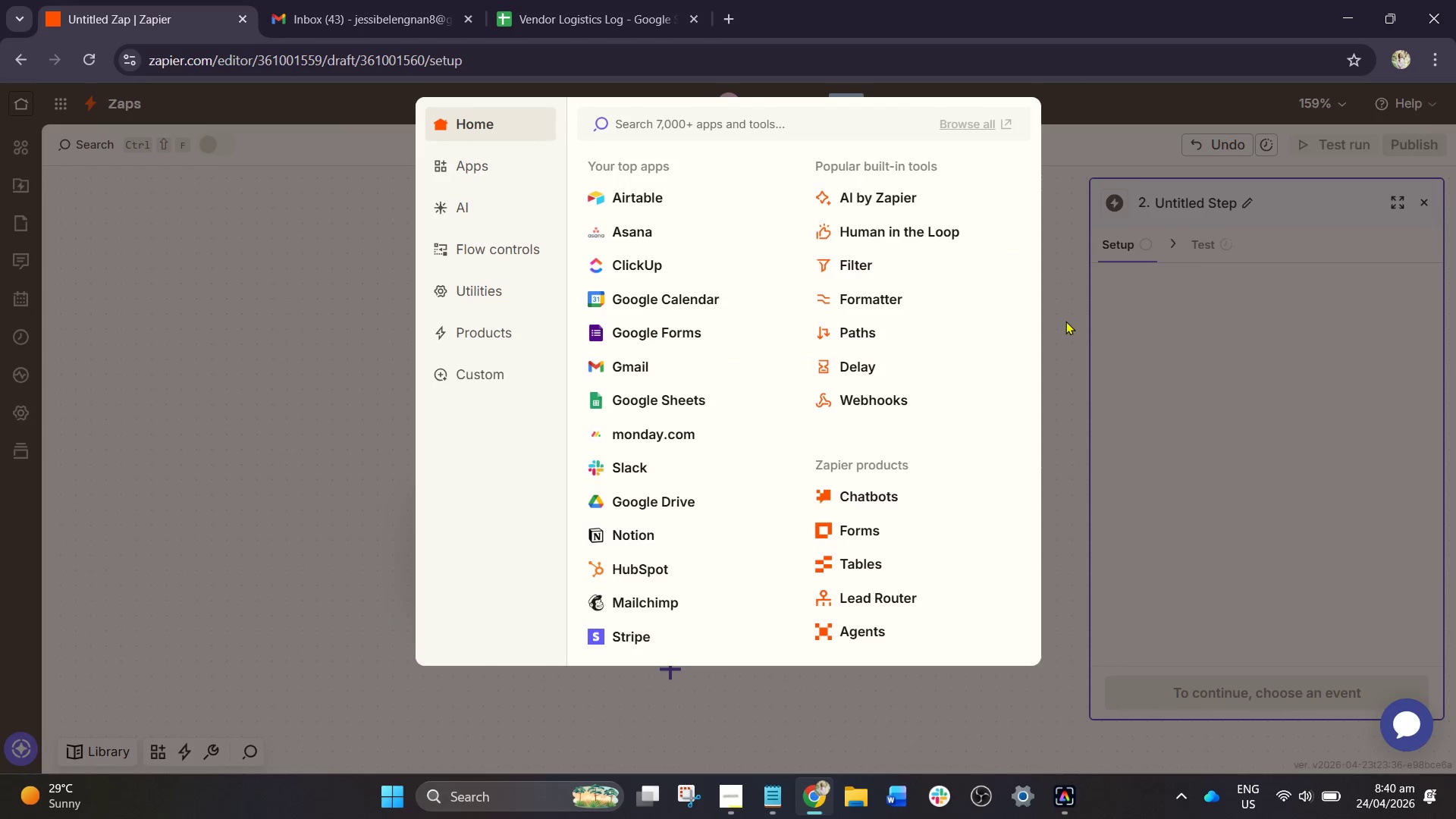 
left_click([863, 268])
 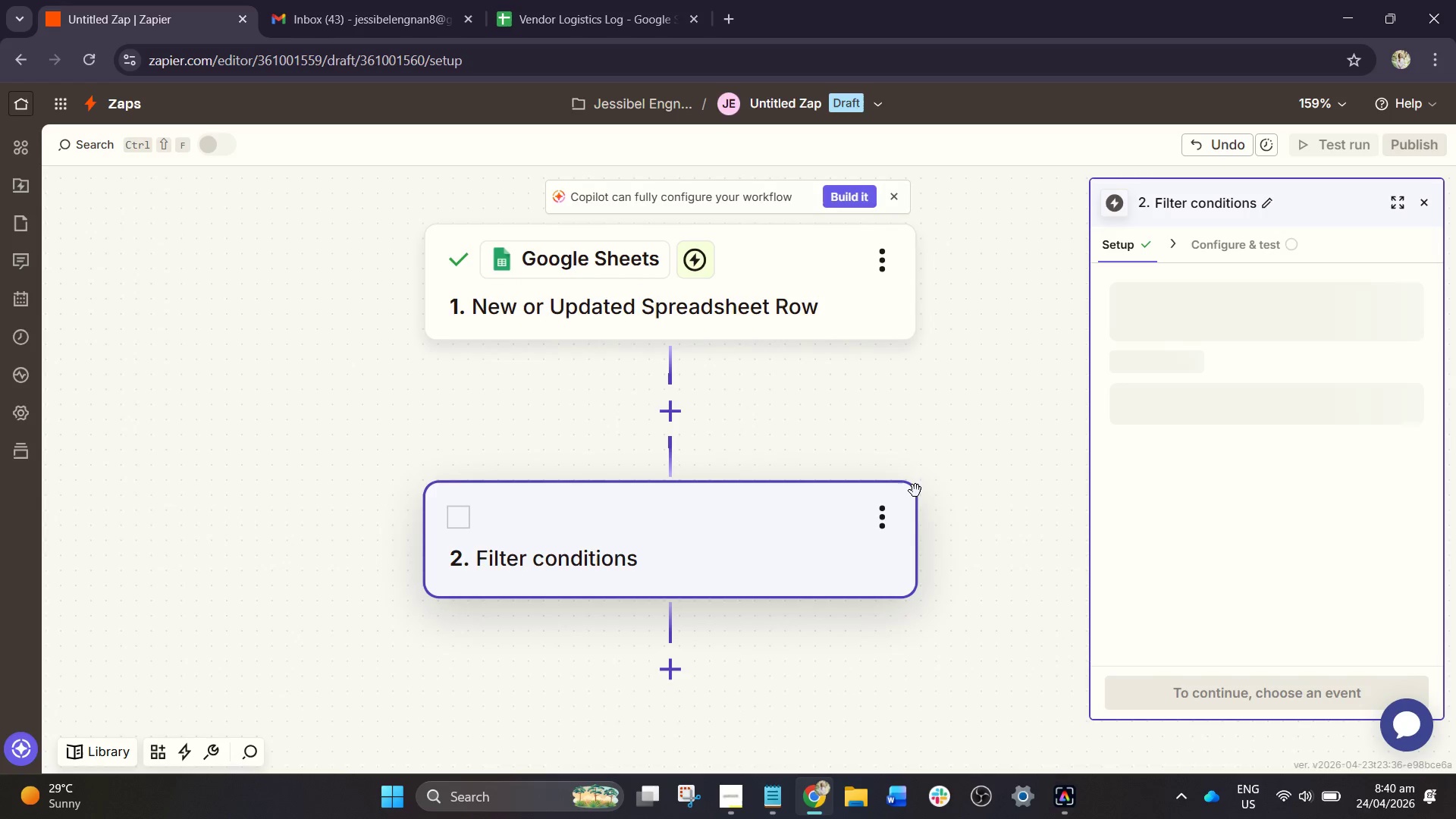 
left_click_drag(start_coordinate=[924, 492], to_coordinate=[982, 328])
 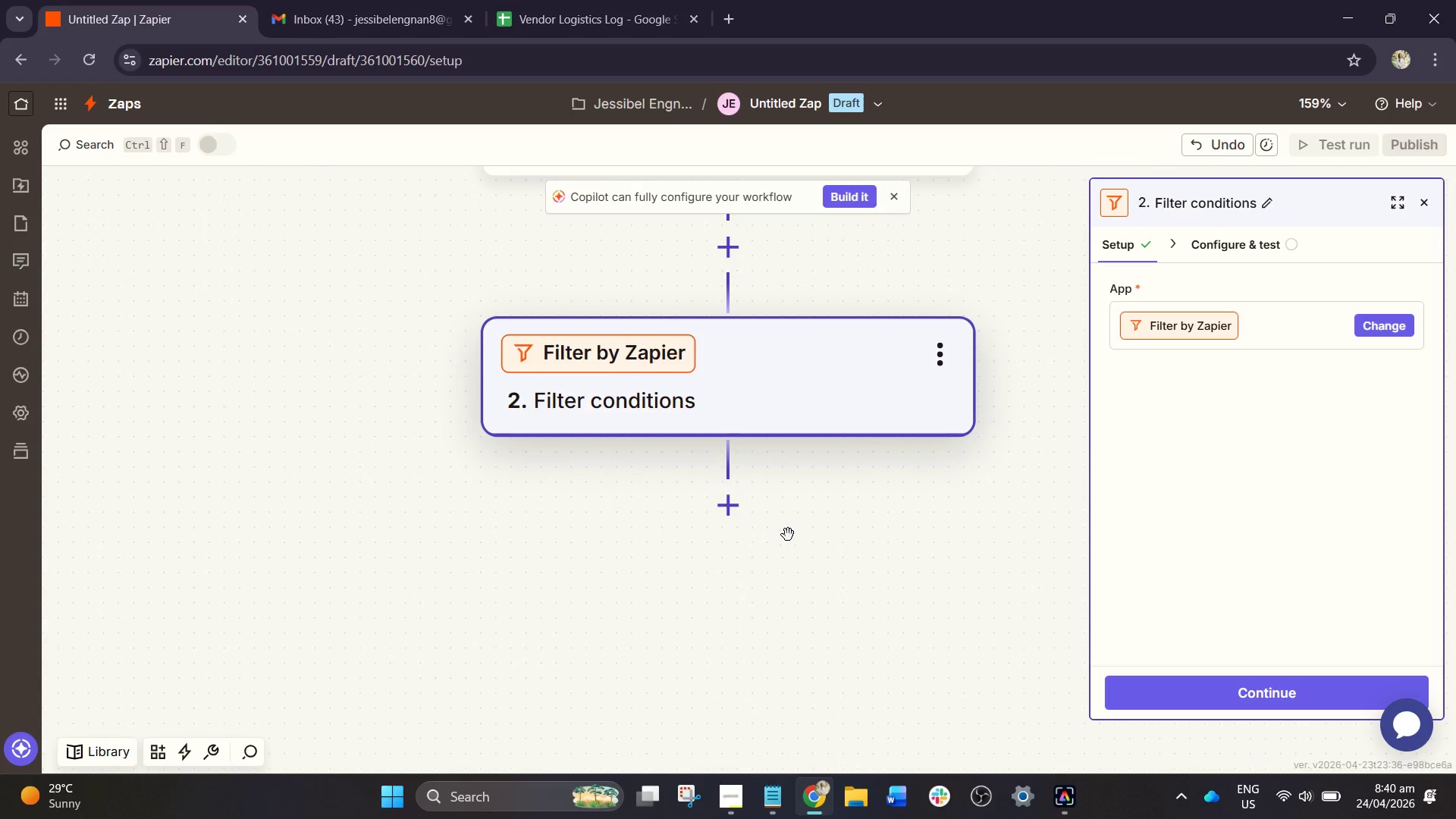 
left_click_drag(start_coordinate=[788, 535], to_coordinate=[782, 459])
 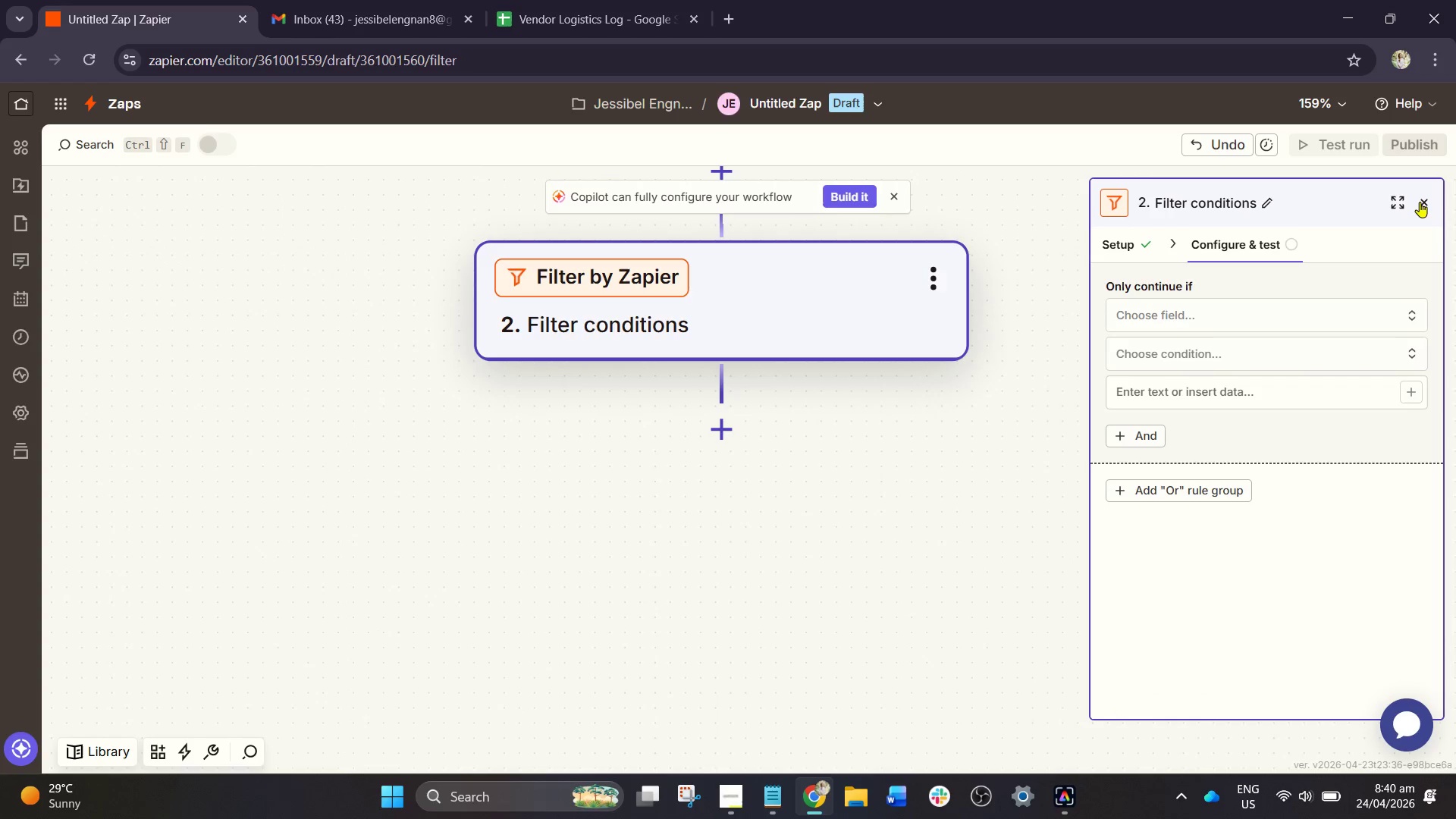 
left_click([1420, 202])
 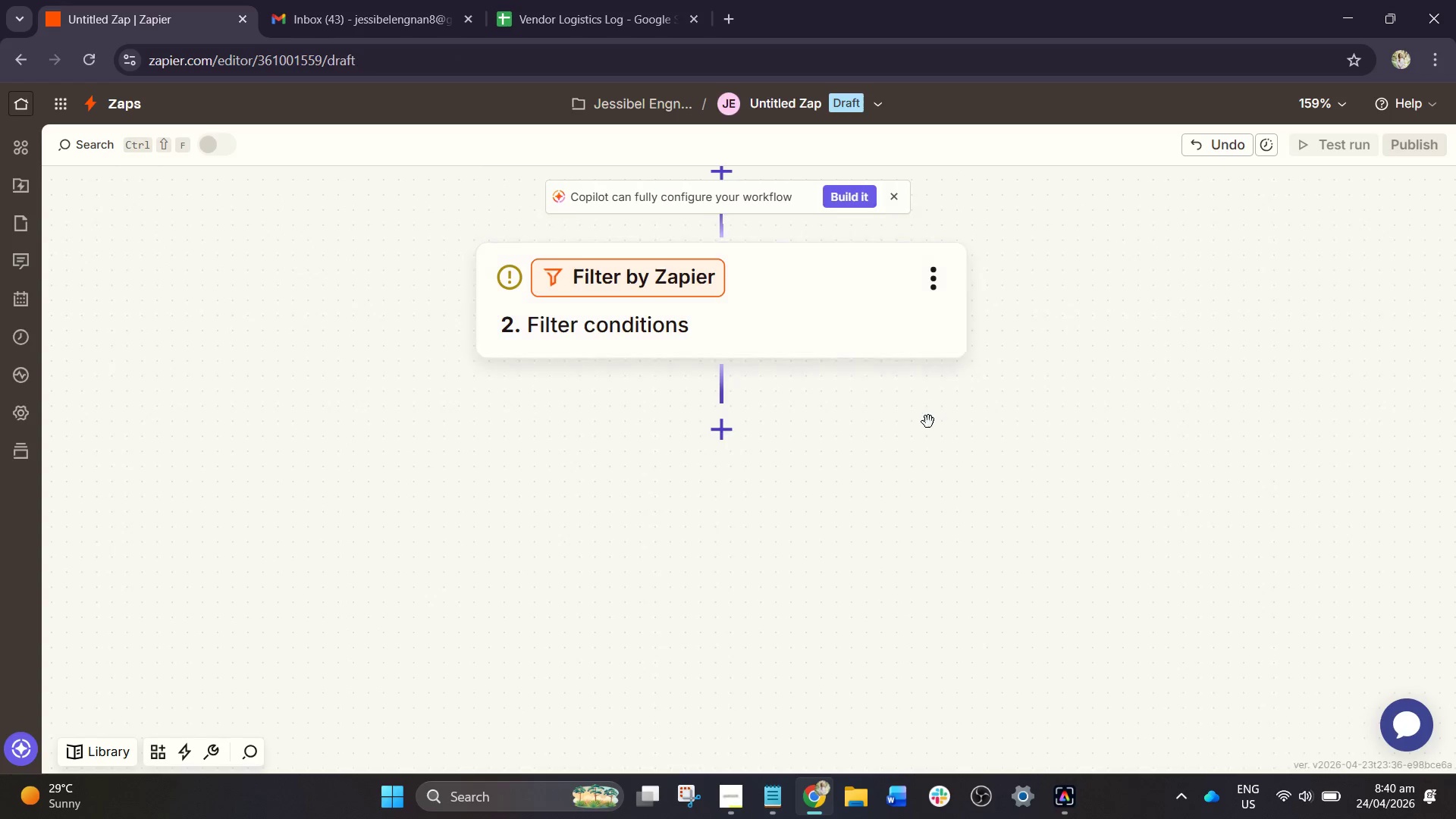 
left_click_drag(start_coordinate=[928, 422], to_coordinate=[906, 544])
 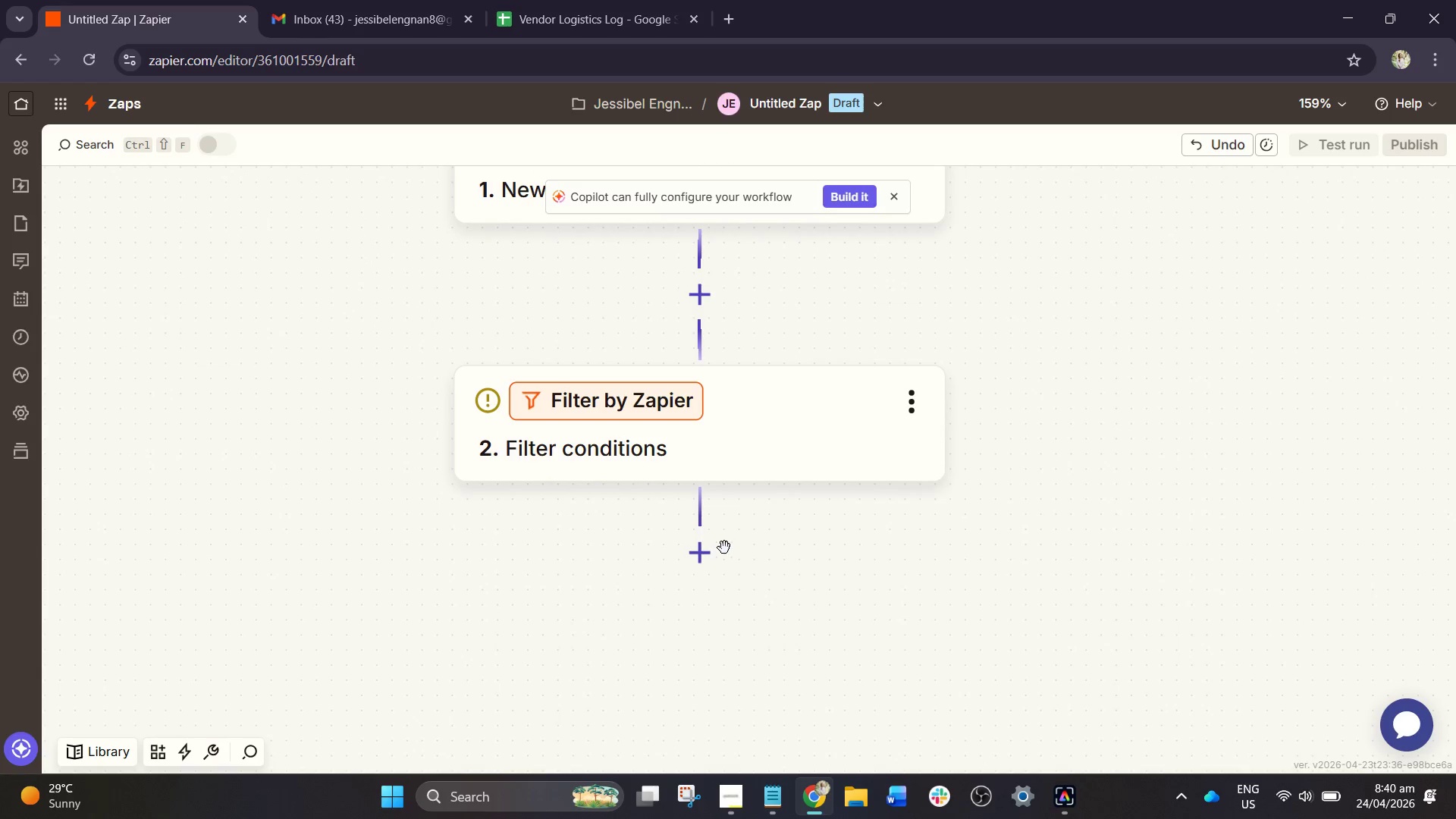 
left_click([704, 553])
 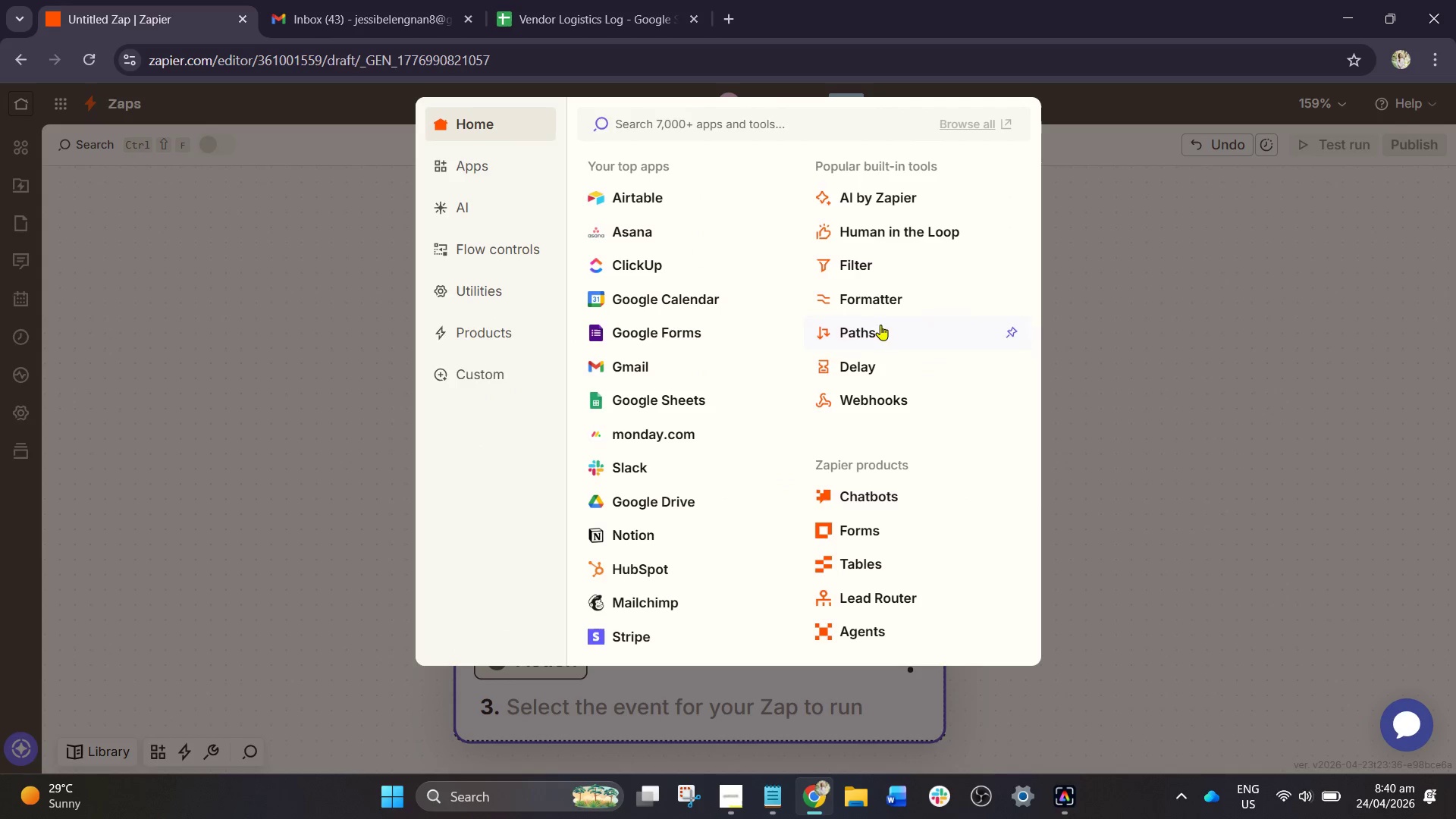 
left_click([886, 307])
 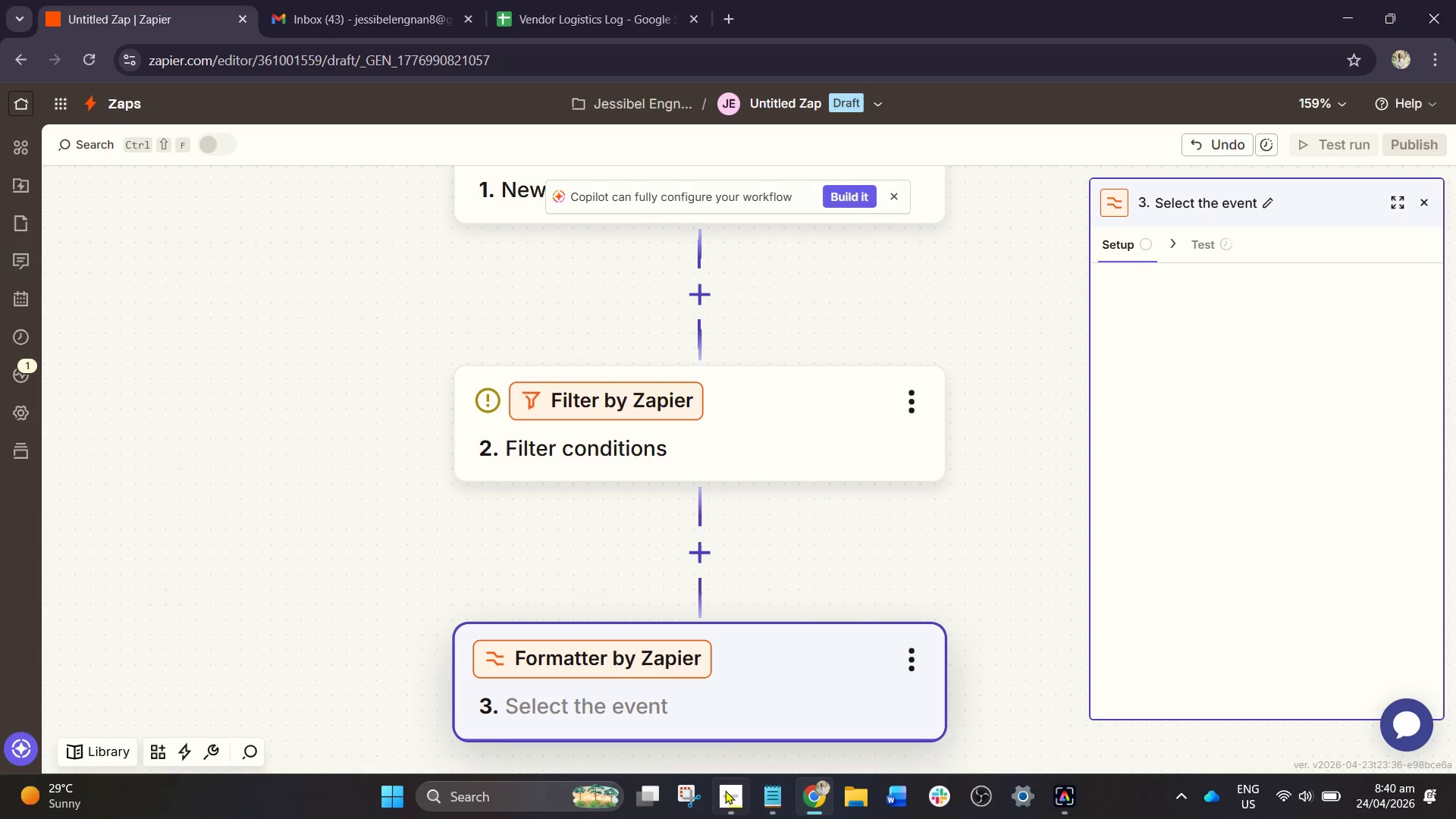 
left_click_drag(start_coordinate=[726, 795], to_coordinate=[737, 799])
 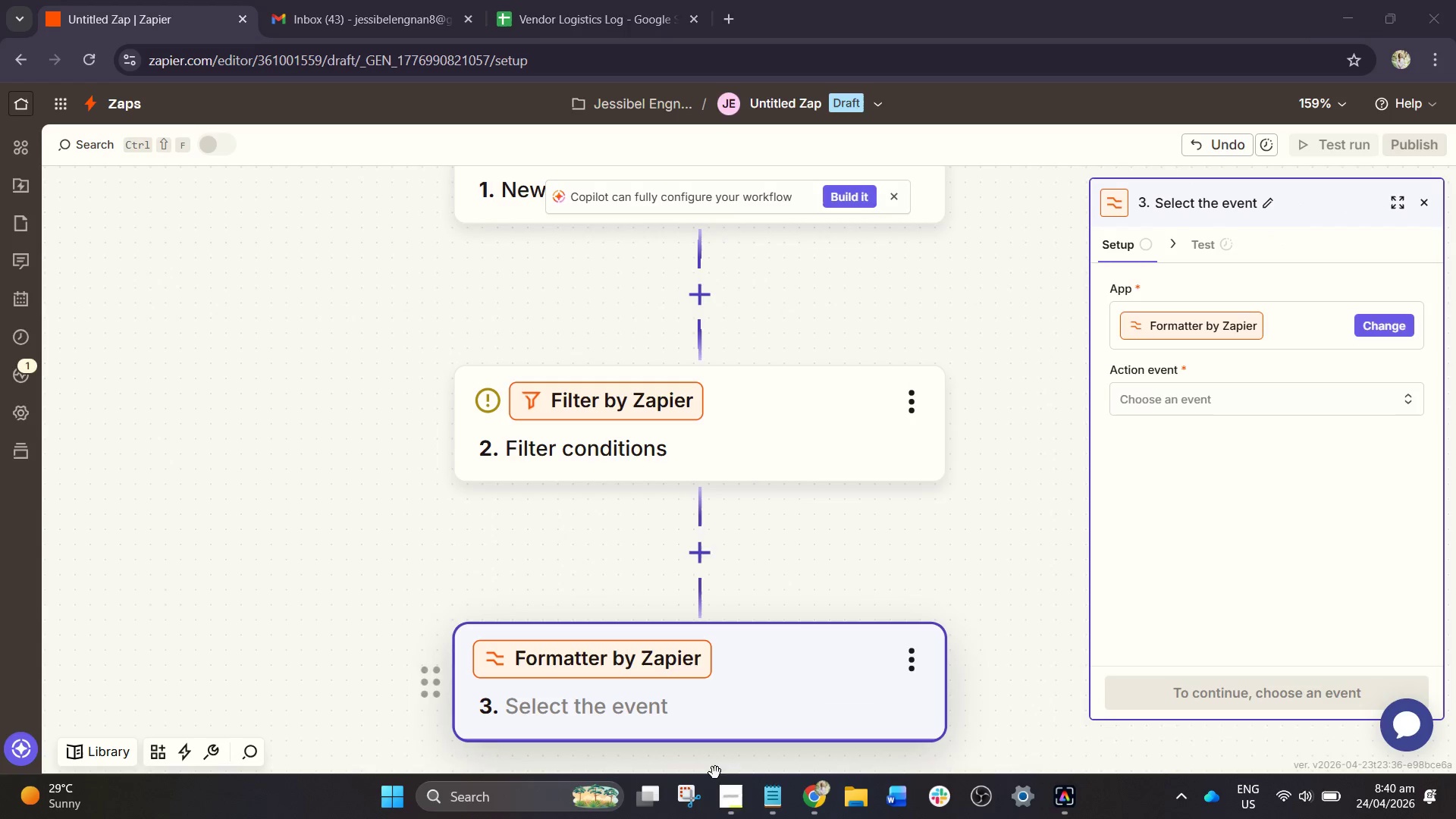 
left_click([737, 802])